 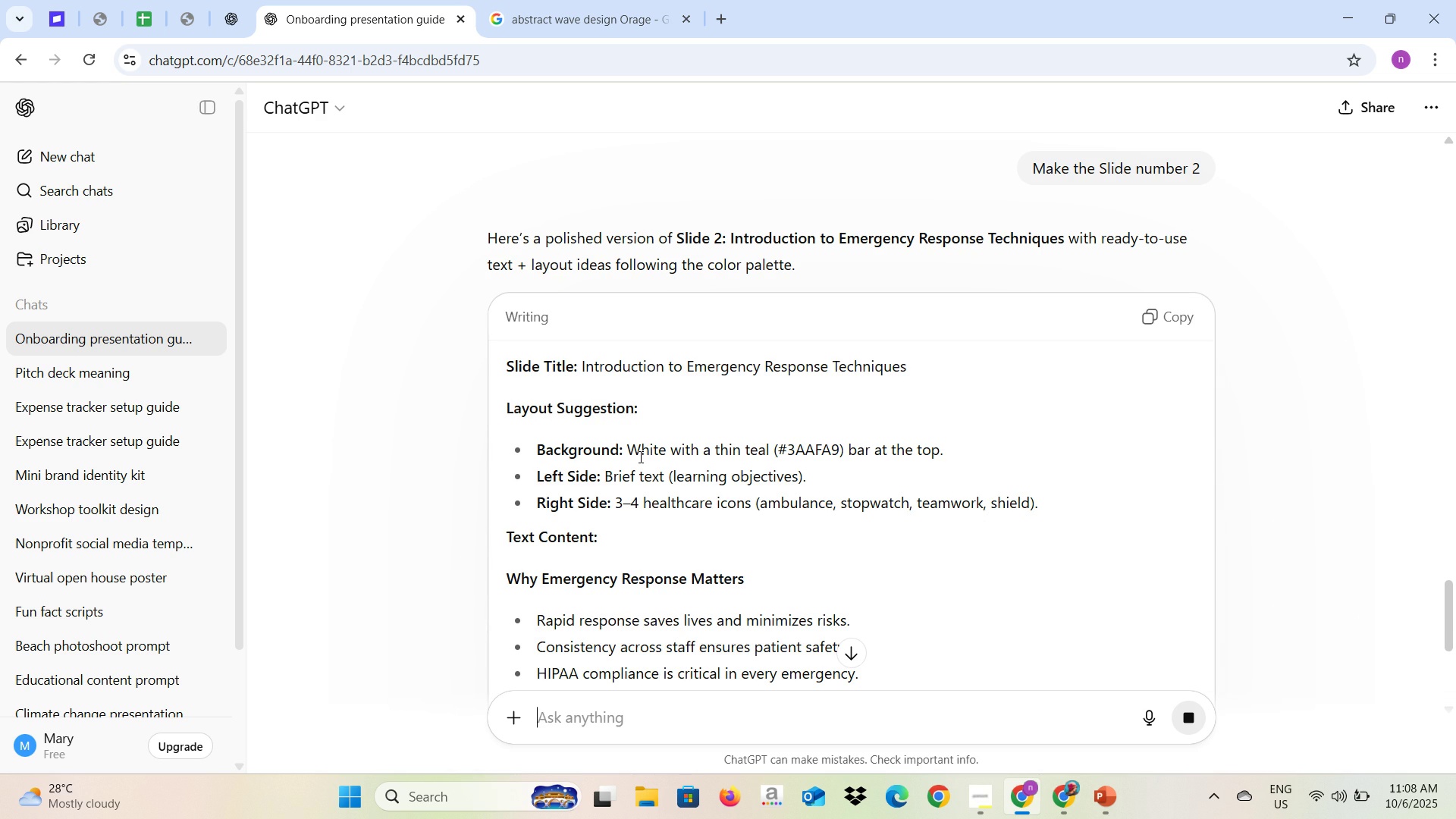 
scroll: coordinate [676, 536], scroll_direction: down, amount: 2.0
 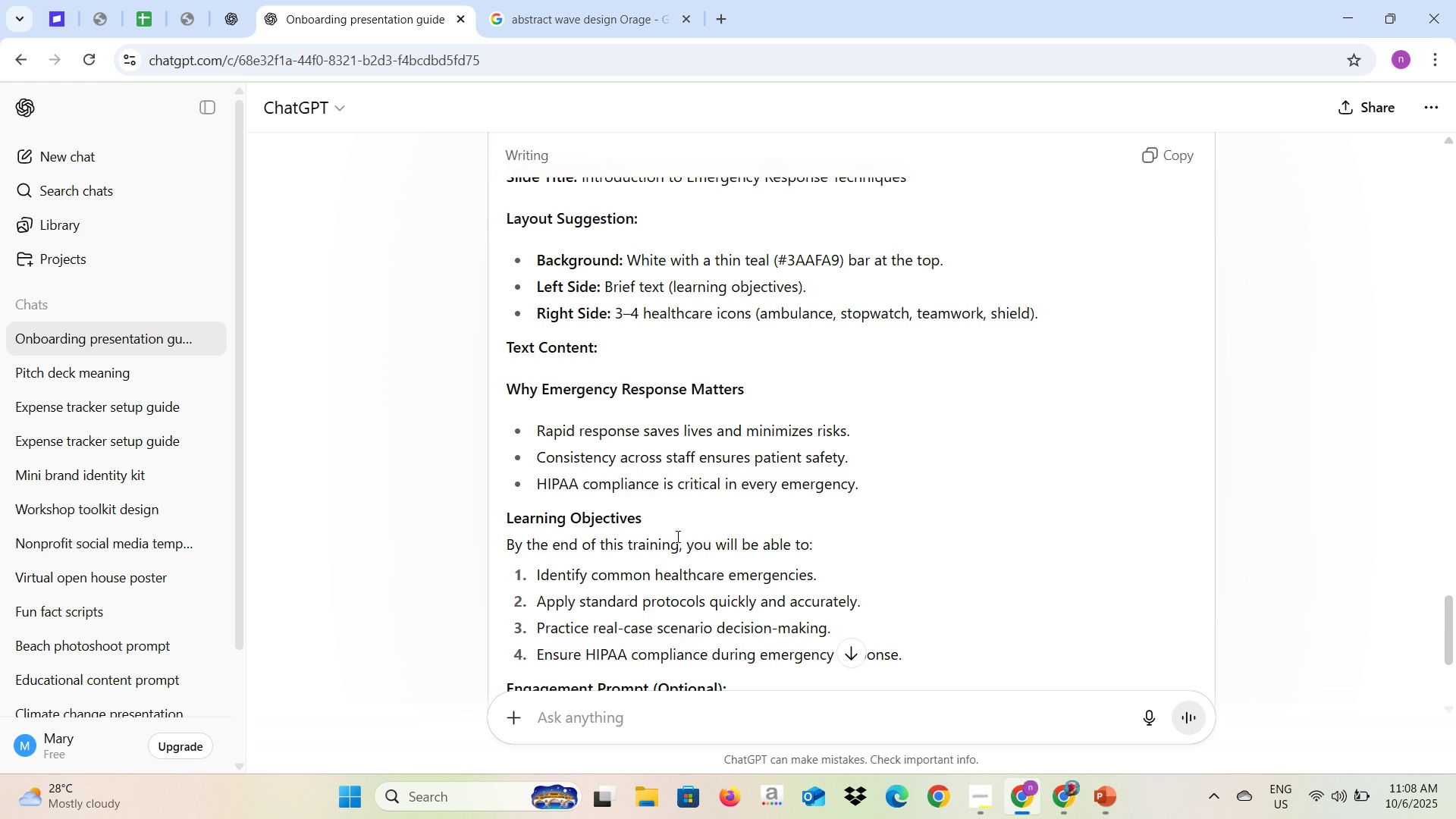 
scroll: coordinate [676, 536], scroll_direction: up, amount: 2.0
 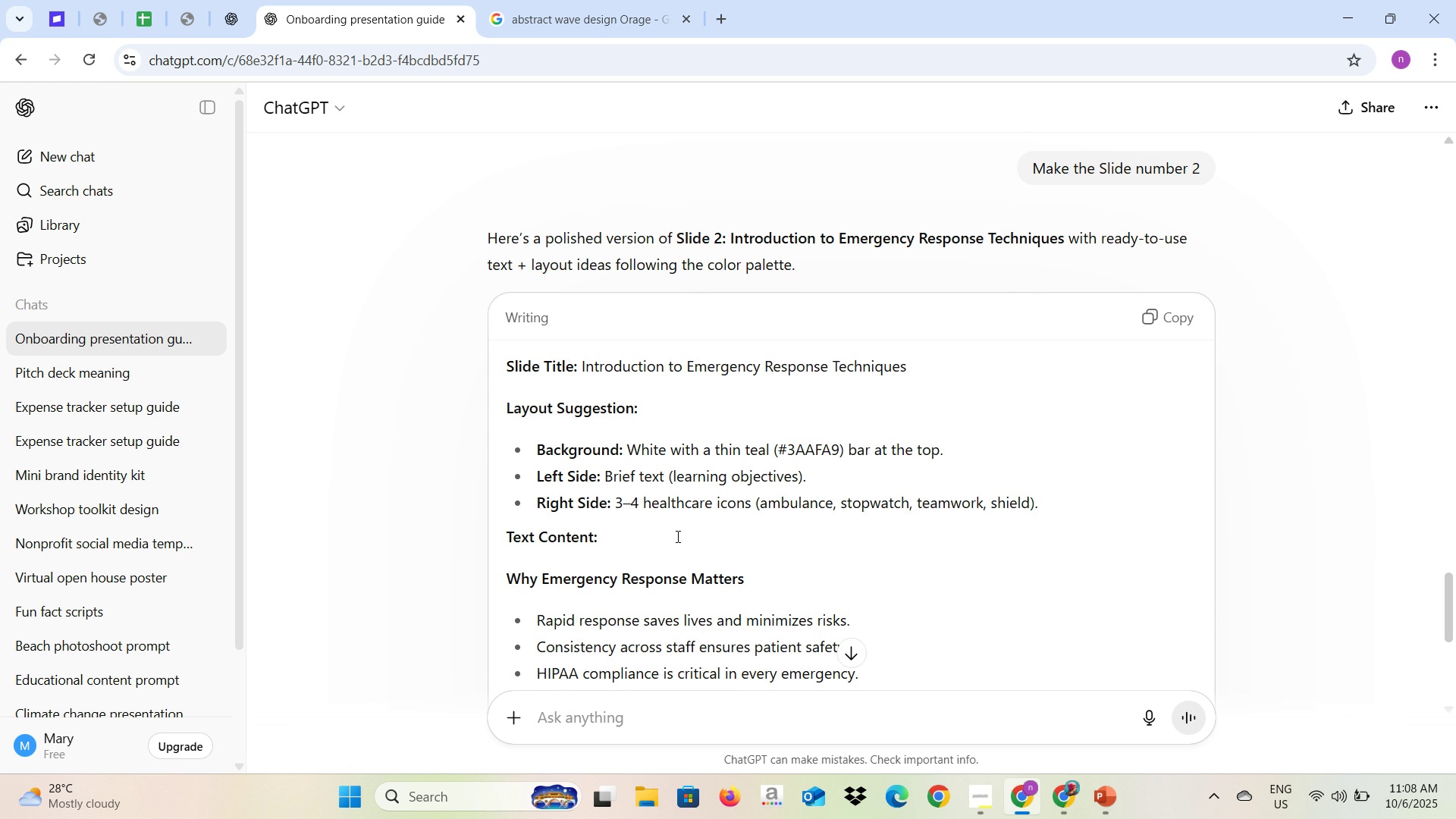 
wait(15.95)
 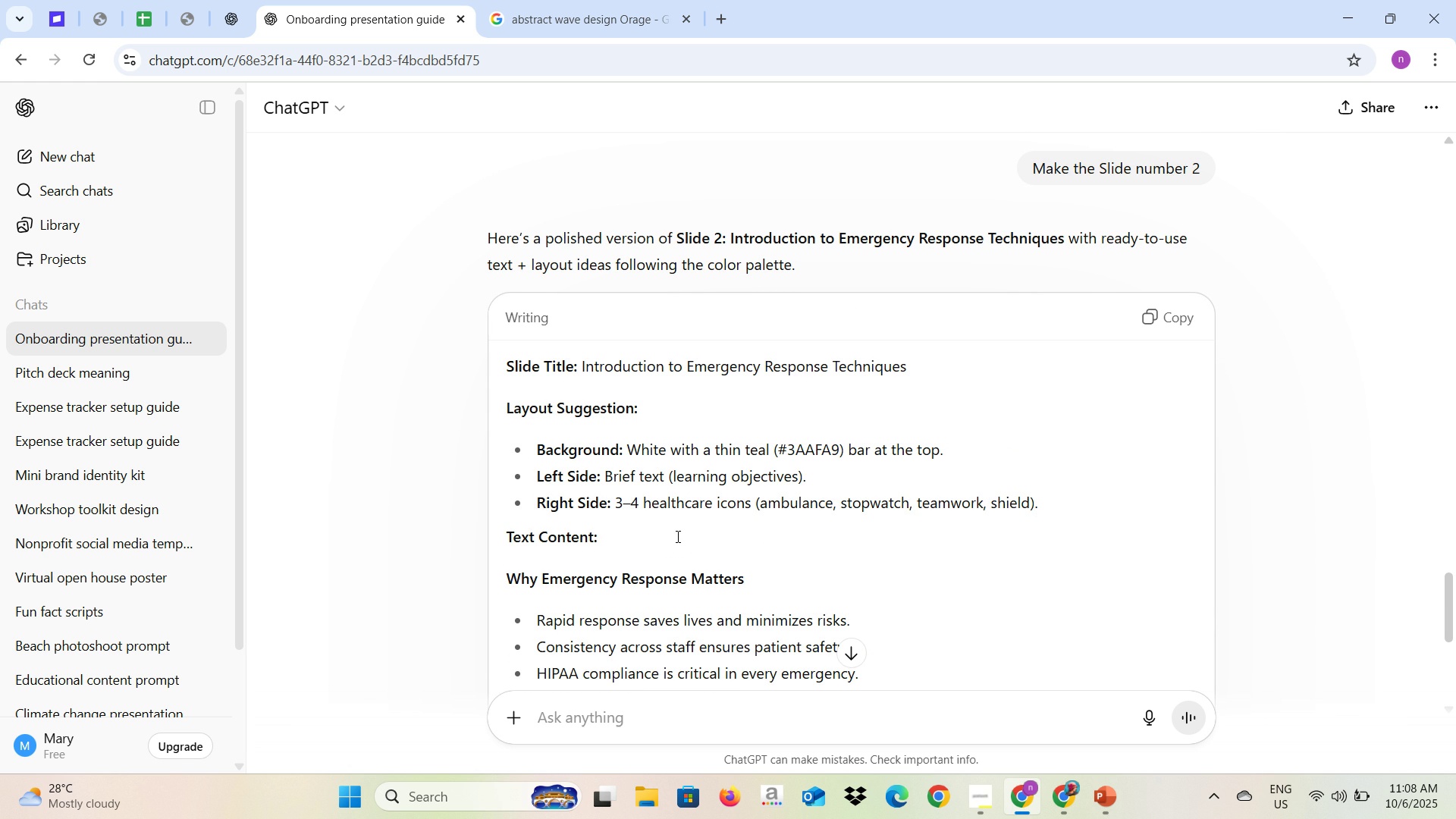 
scroll: coordinate [676, 536], scroll_direction: down, amount: 1.0
 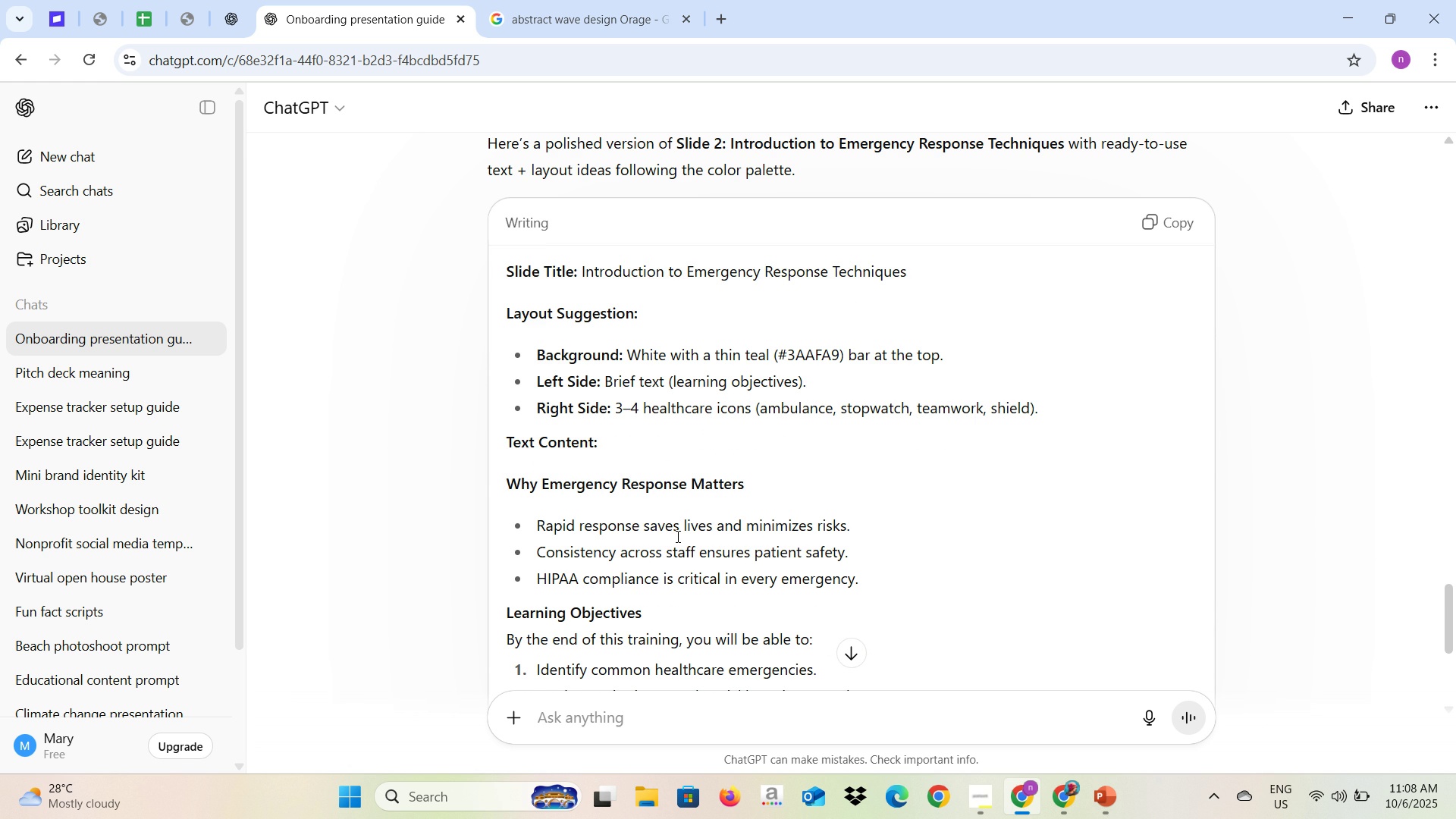 
wait(7.58)
 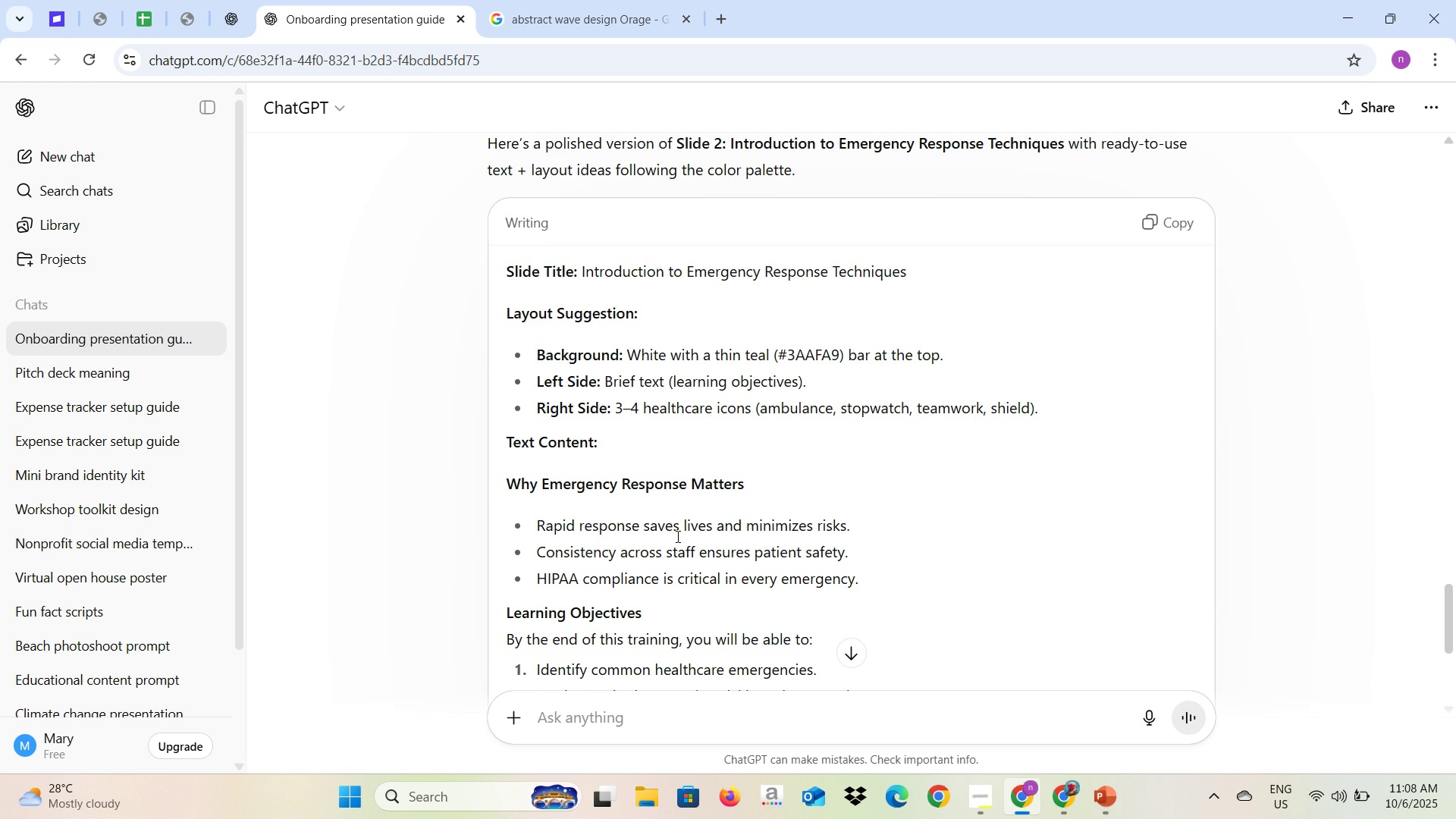 
scroll: coordinate [594, 583], scroll_direction: down, amount: 1.0
 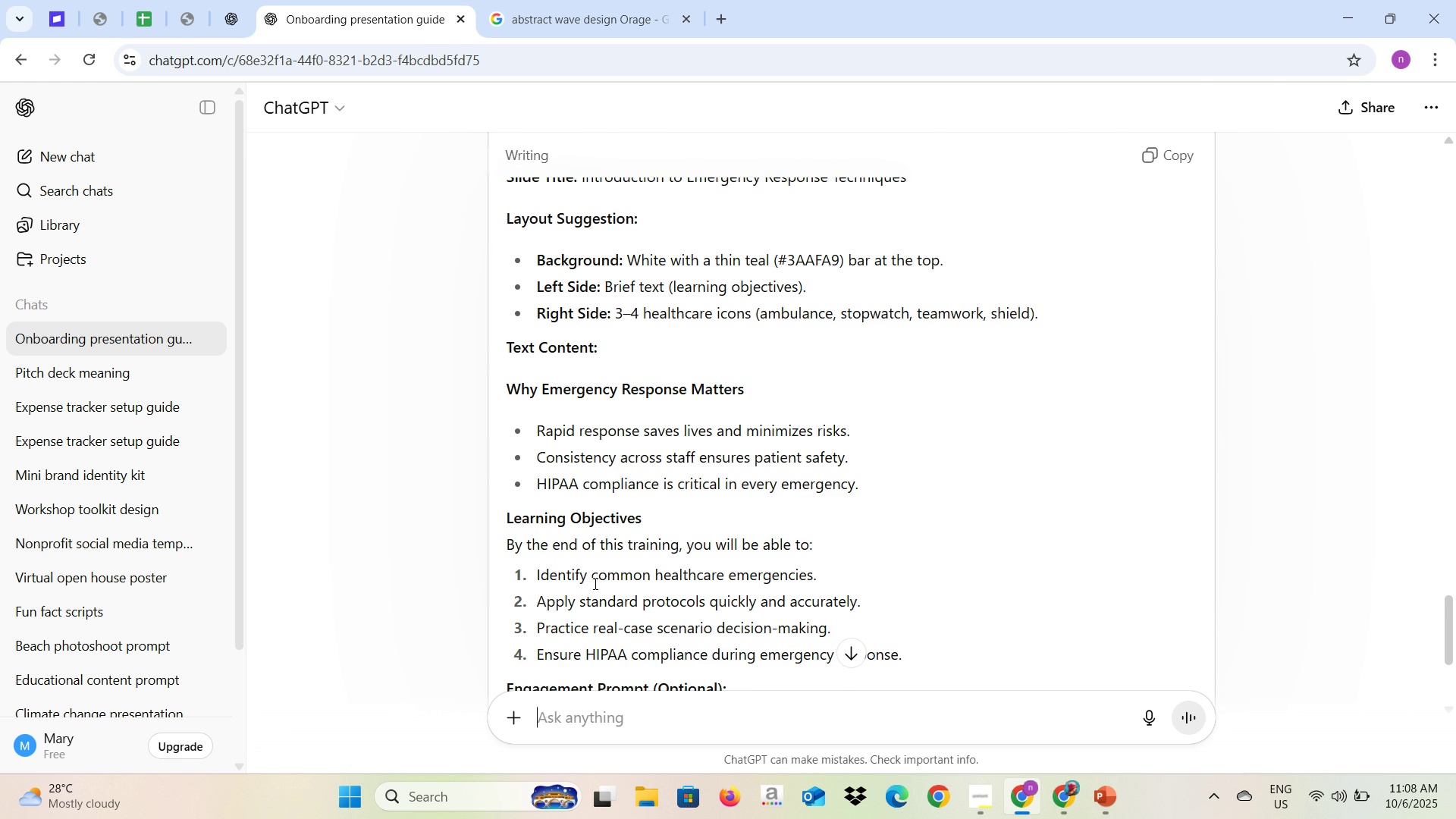 
key(Alt+AltLeft)
 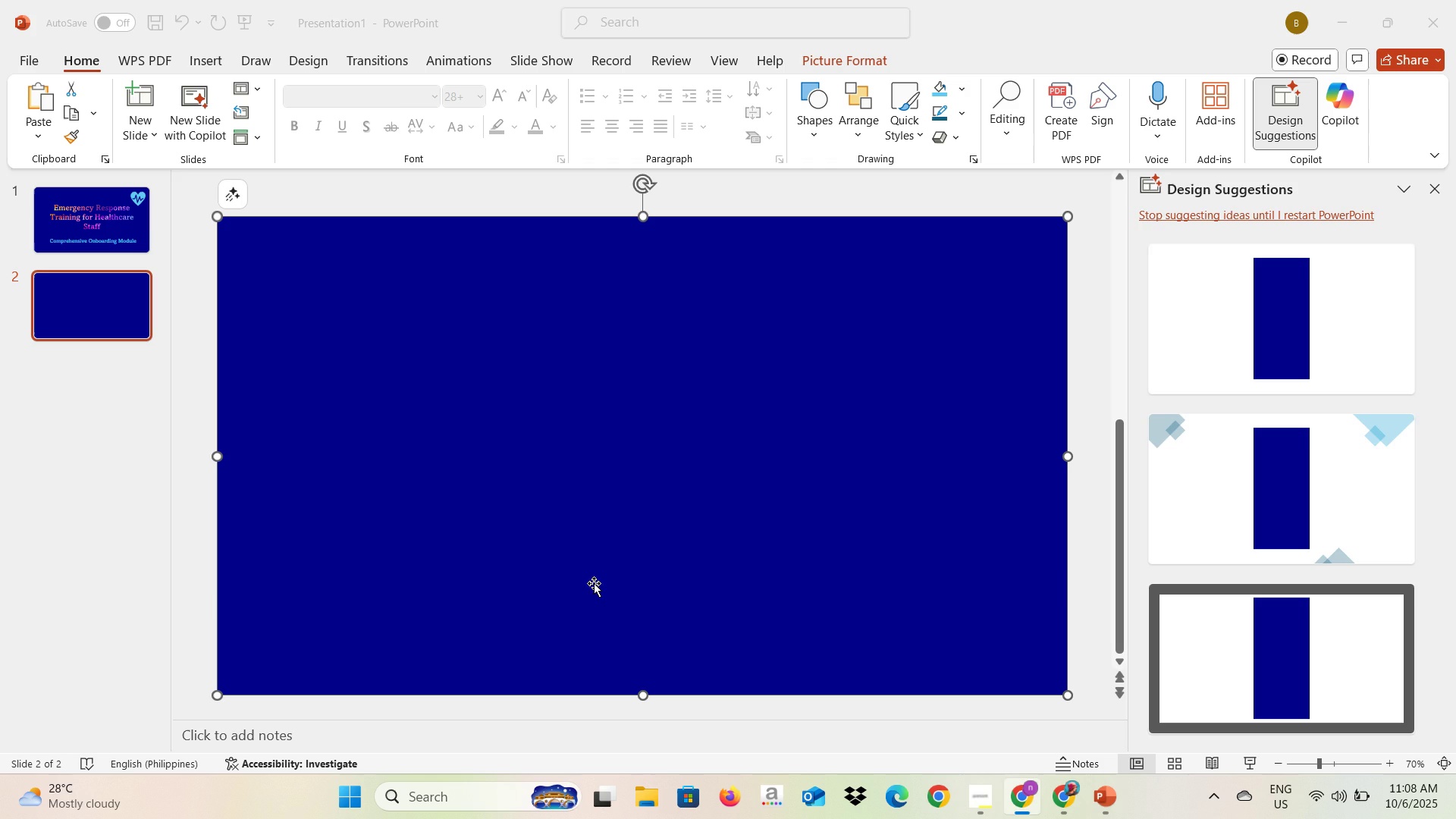 
key(Alt+Tab)
 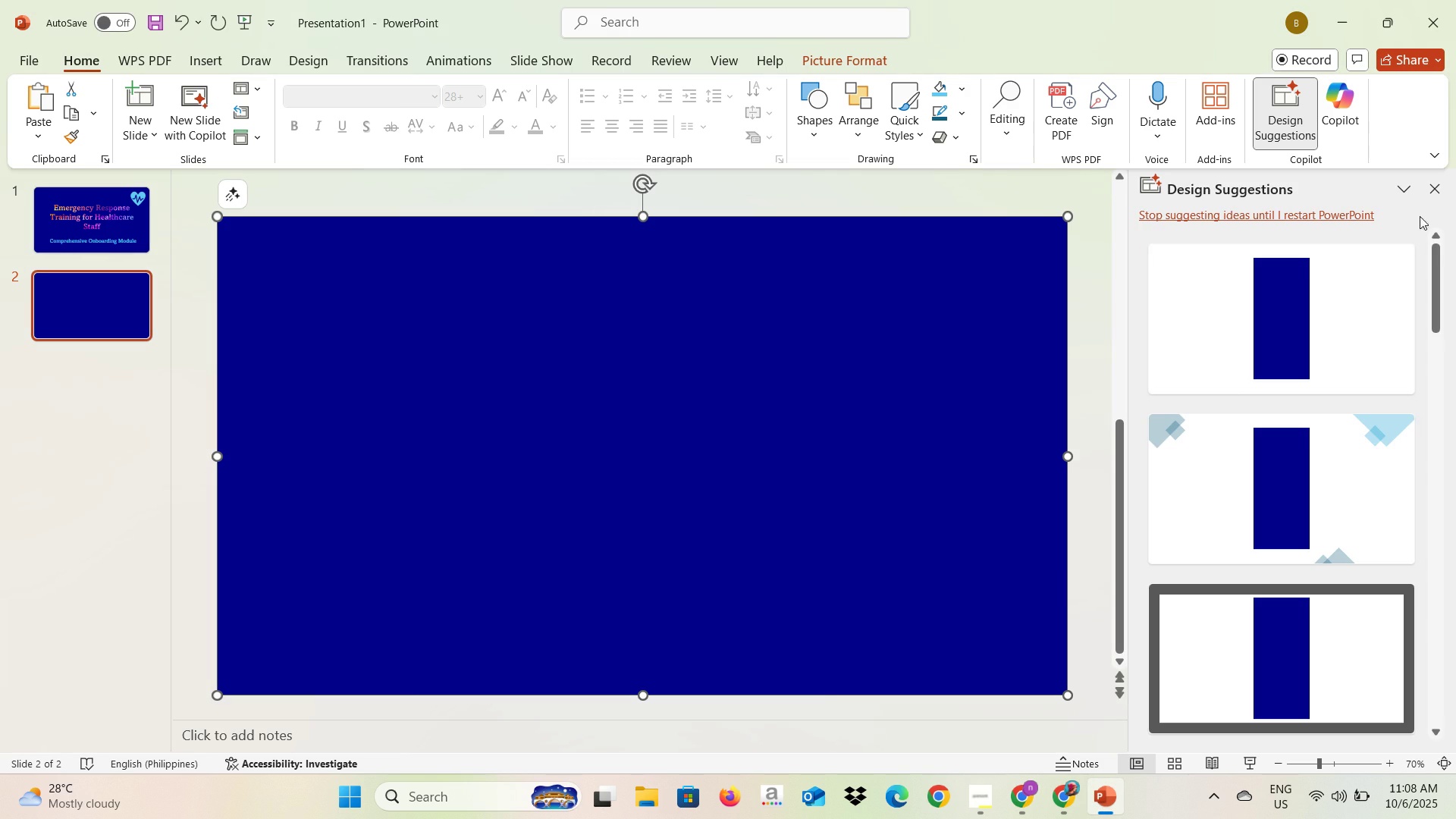 
left_click([1429, 191])
 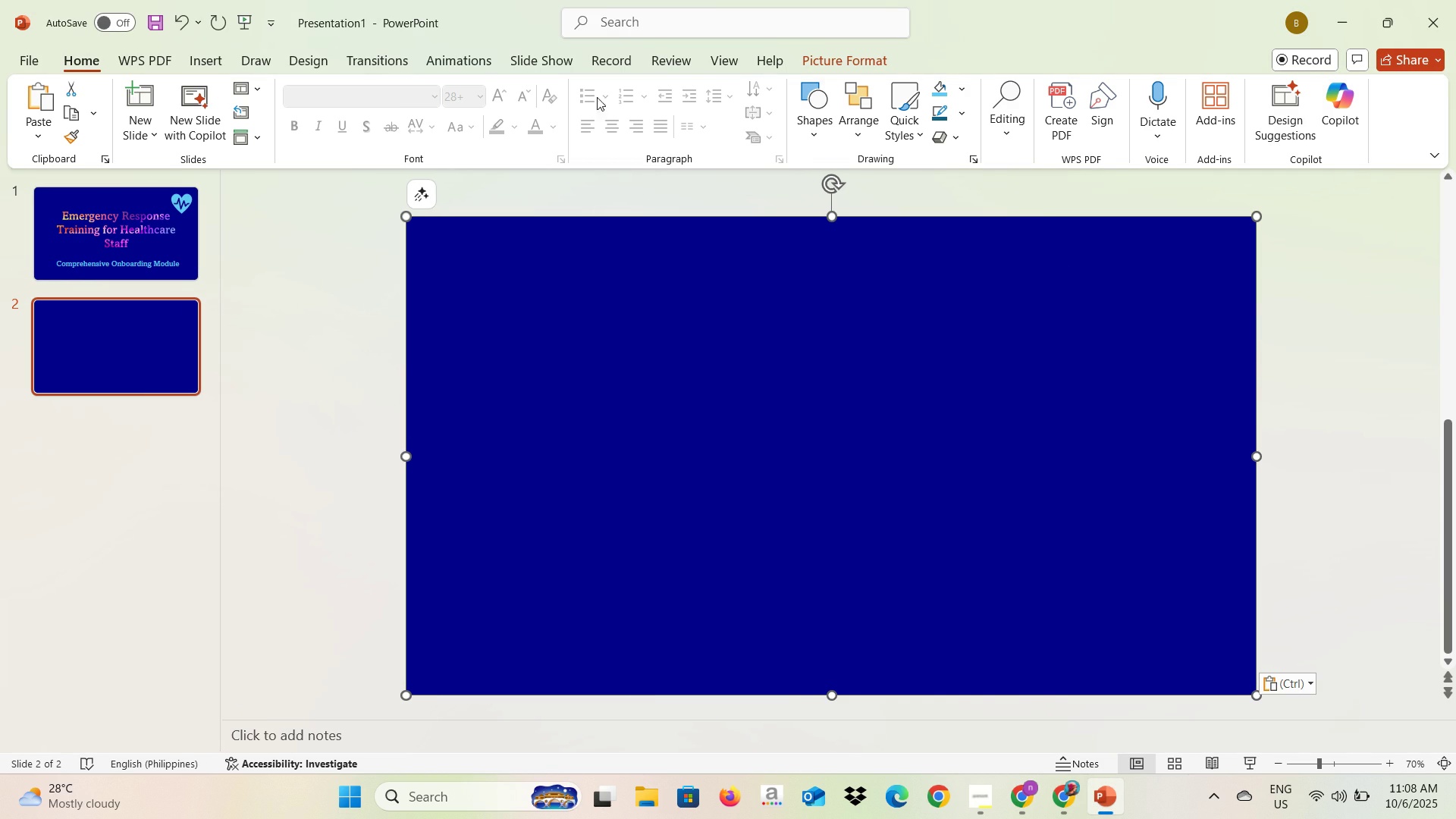 
left_click([806, 110])
 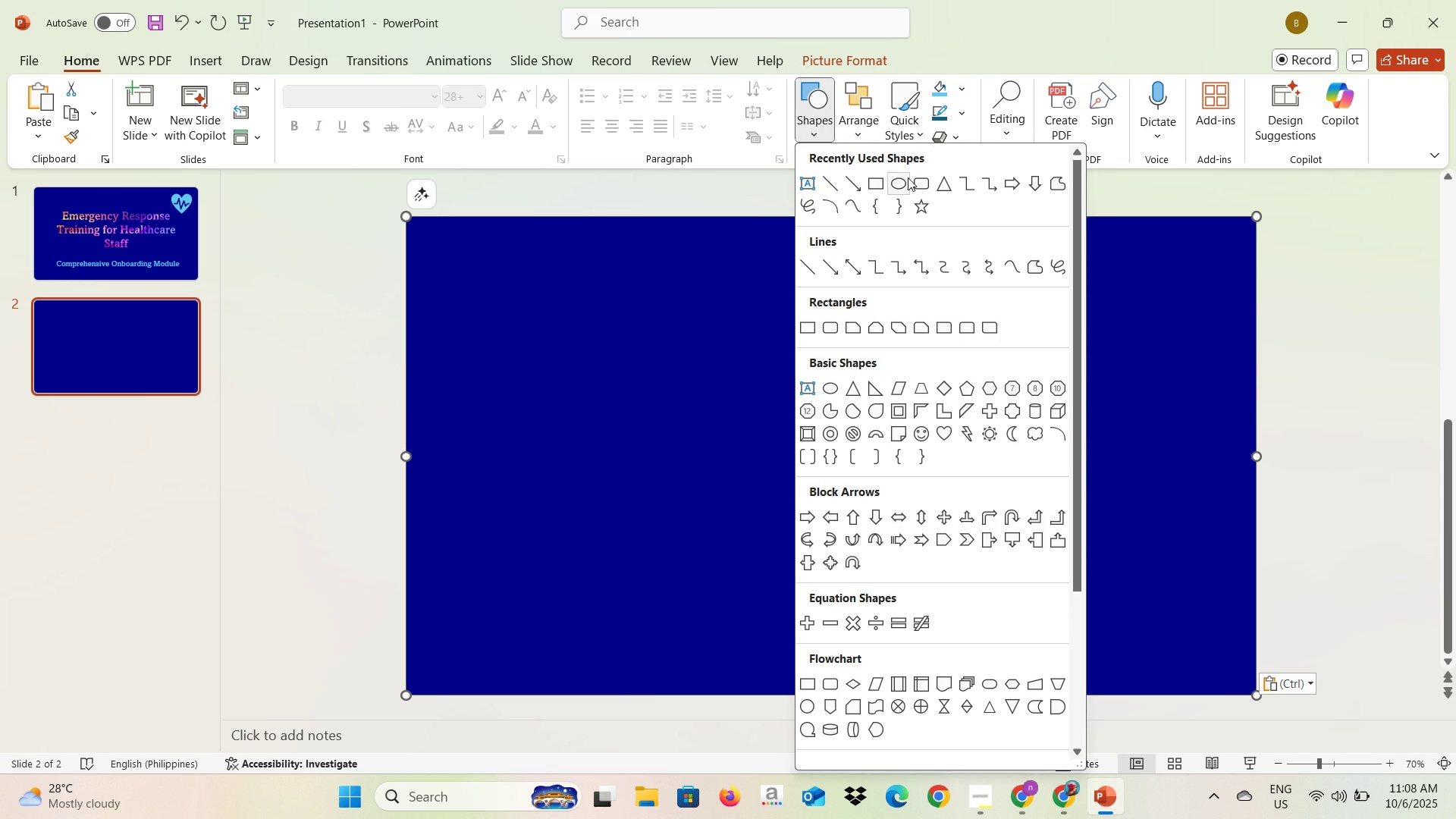 
left_click([913, 179])
 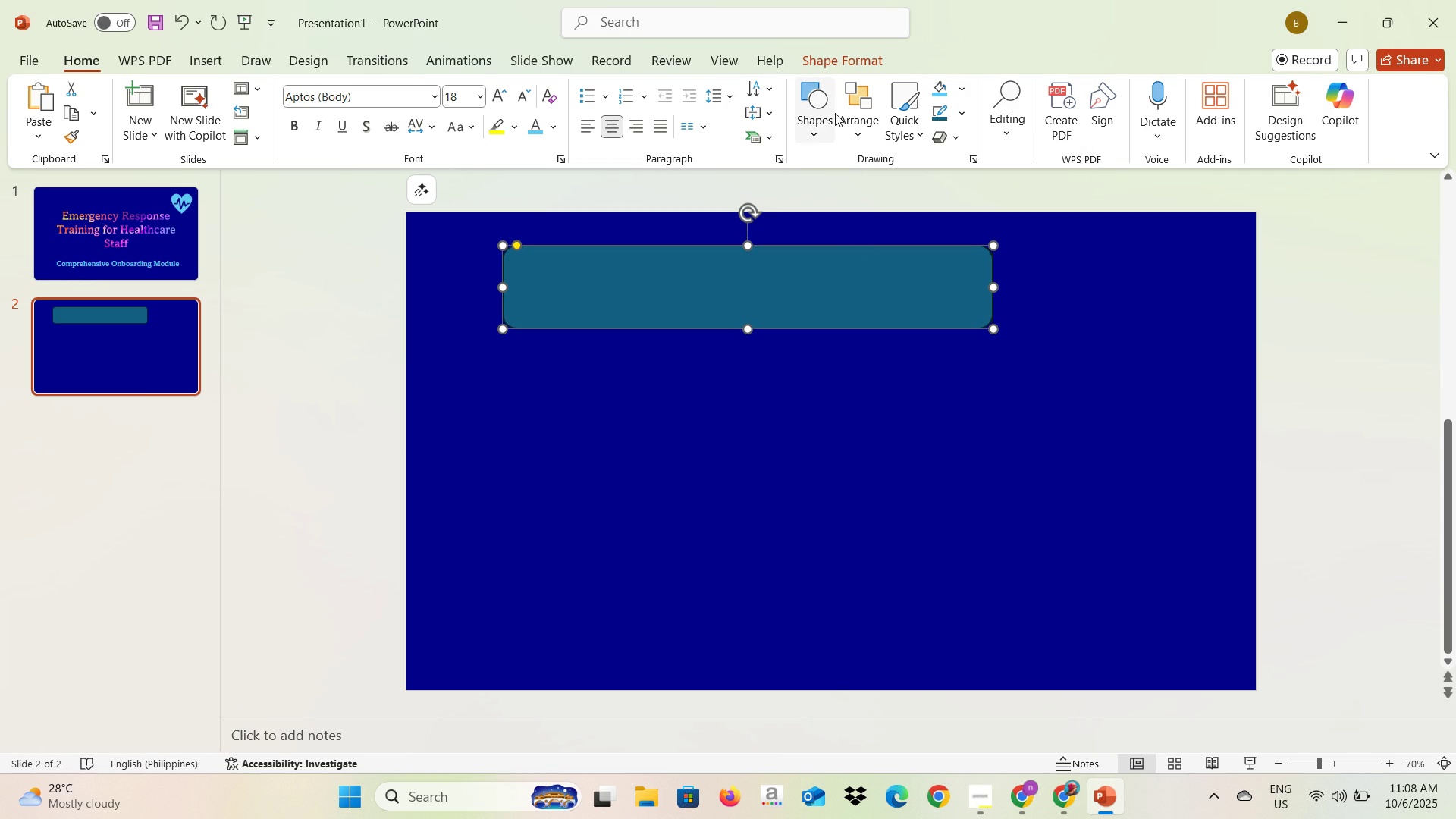 
wait(5.14)
 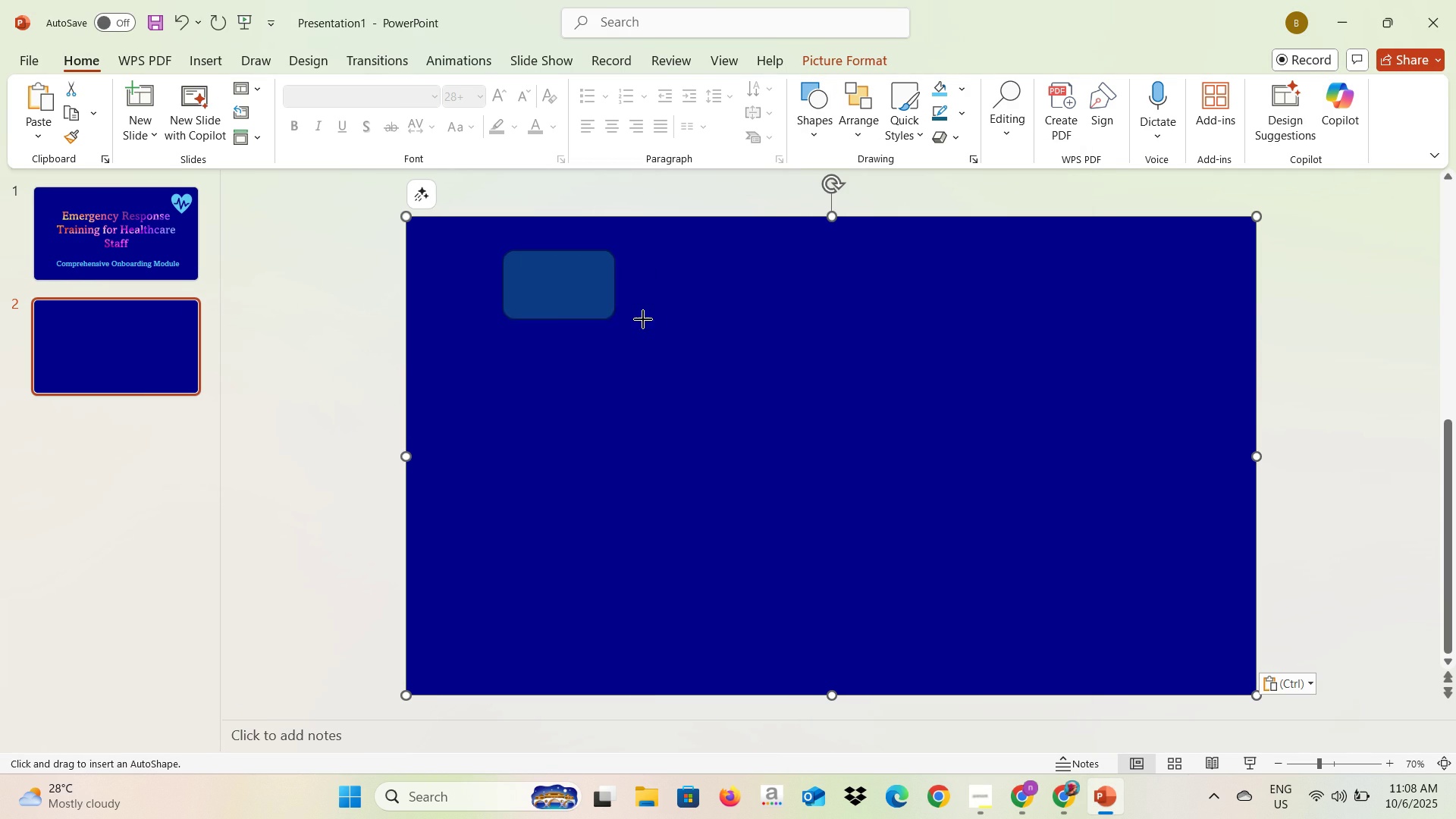 
left_click([944, 86])
 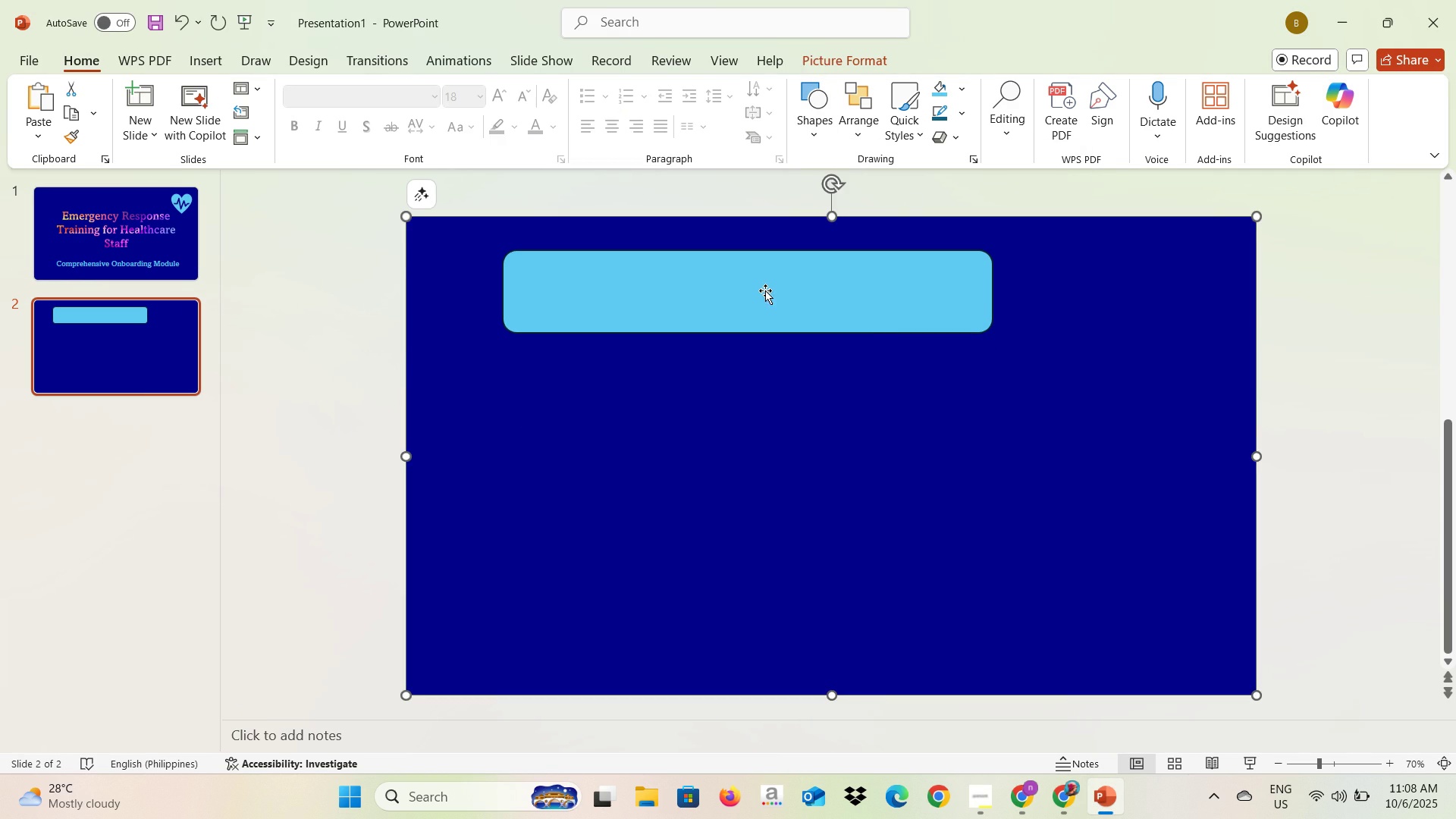 
double_click([764, 290])
 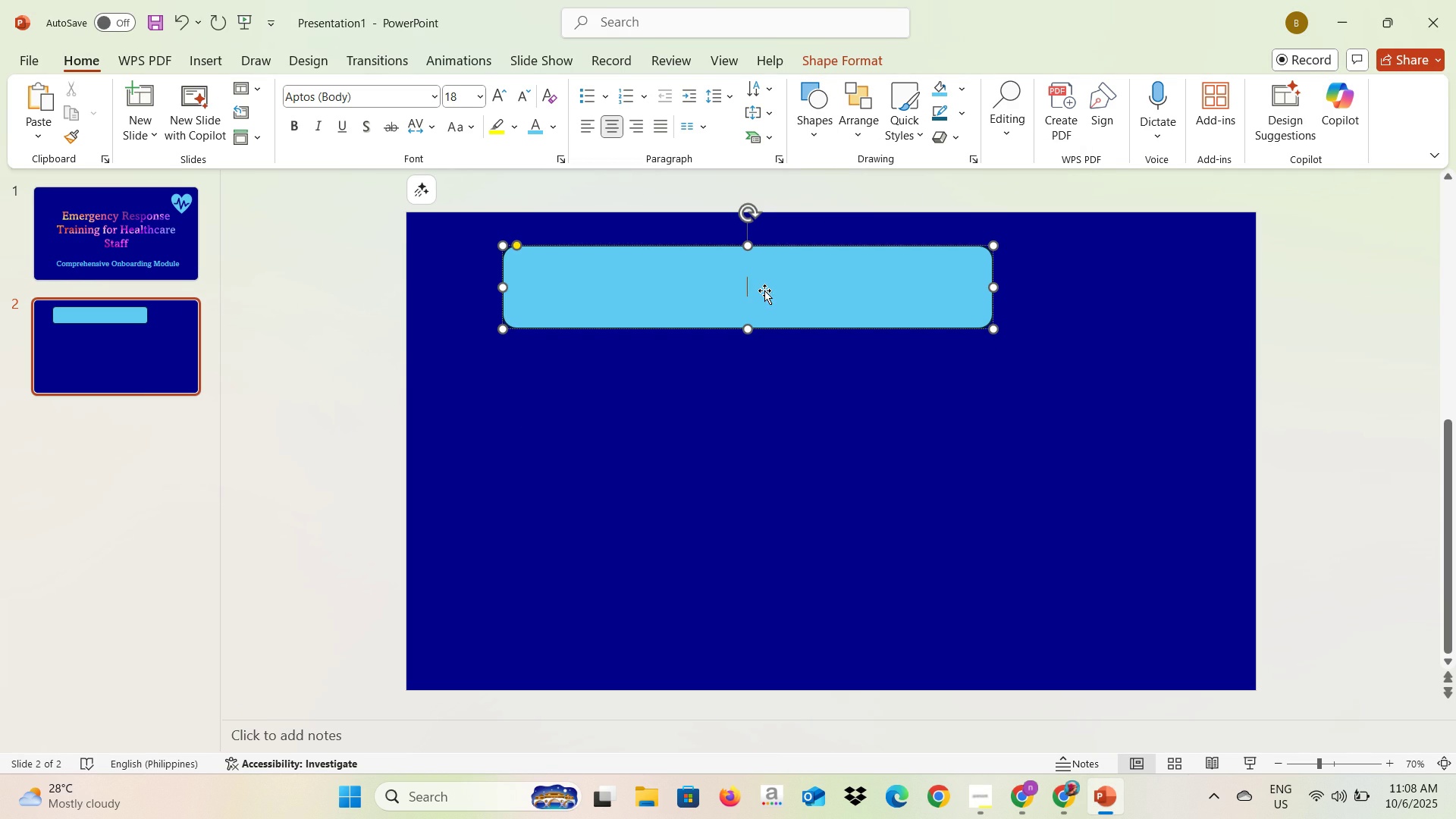 
triple_click([764, 290])
 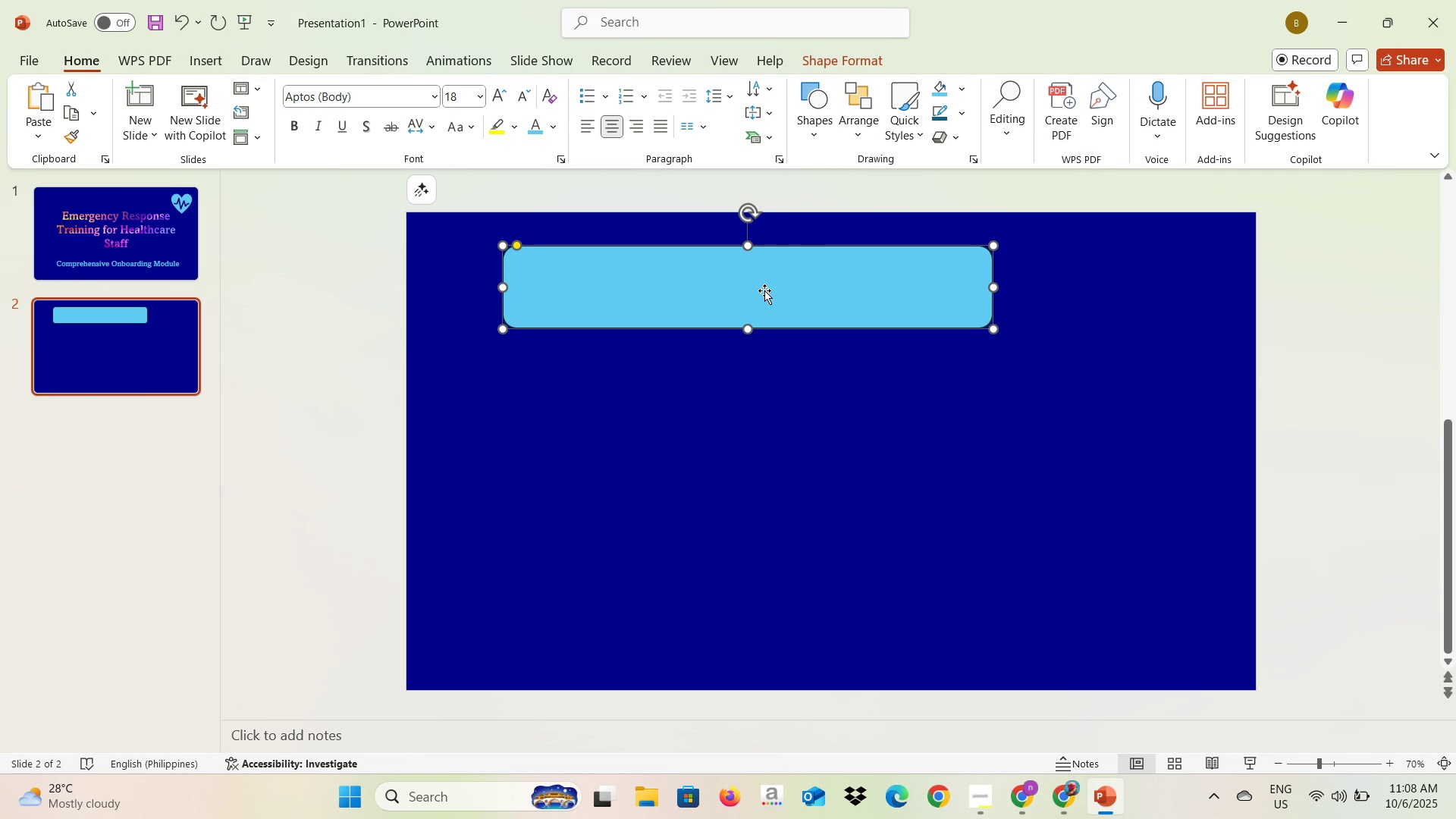 
triple_click([764, 290])
 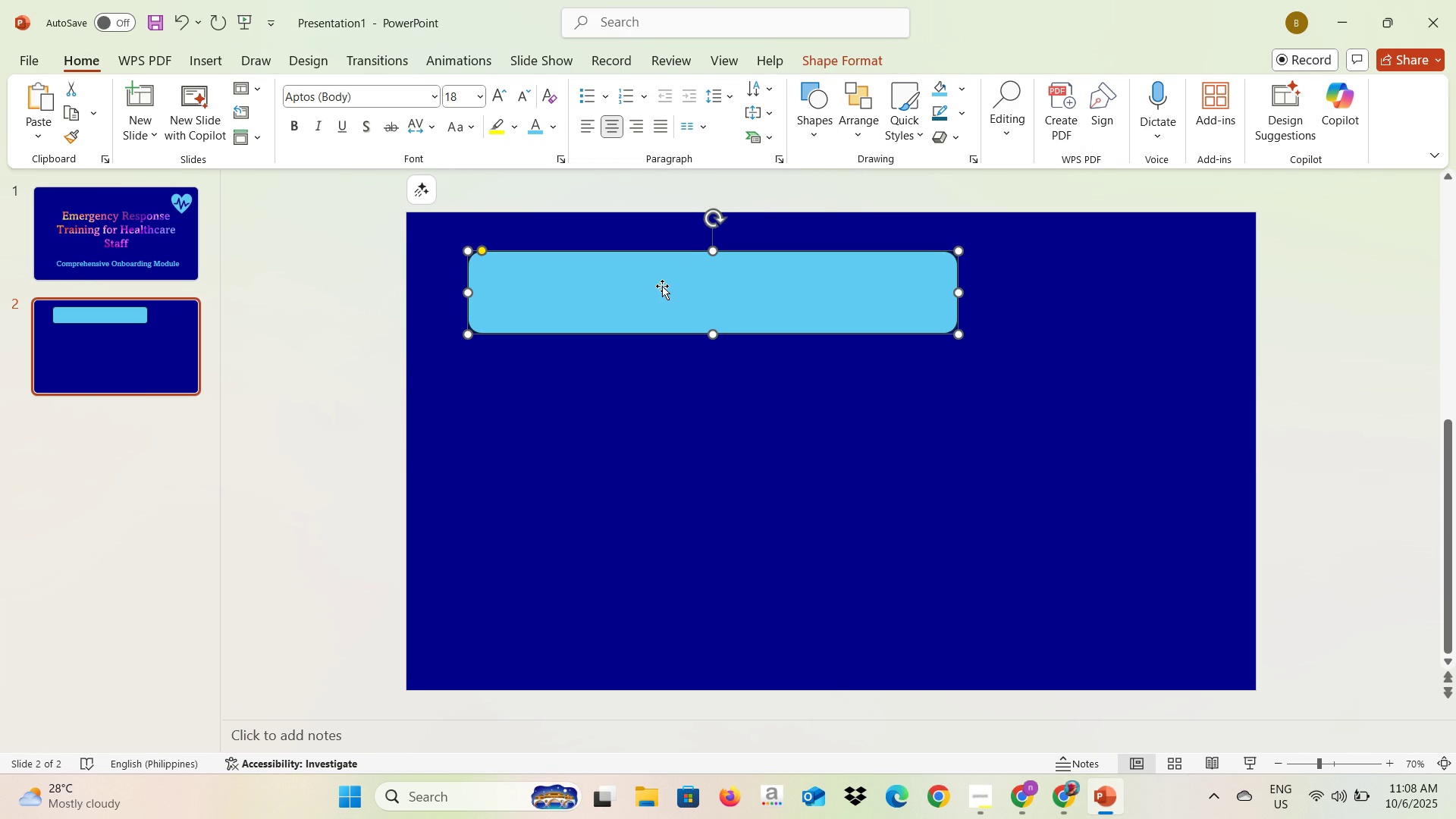 
left_click([1024, 350])
 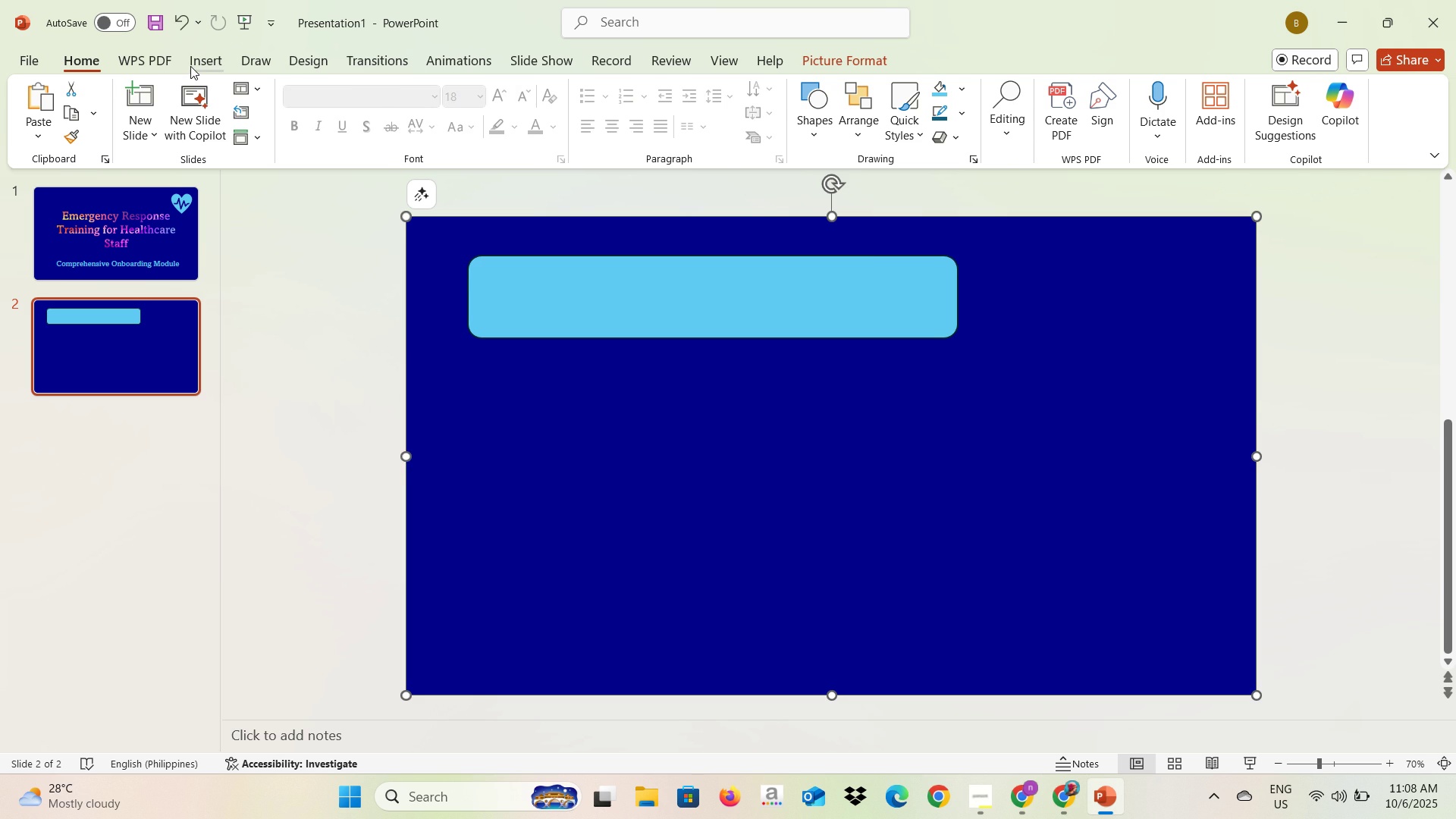 
left_click([190, 66])
 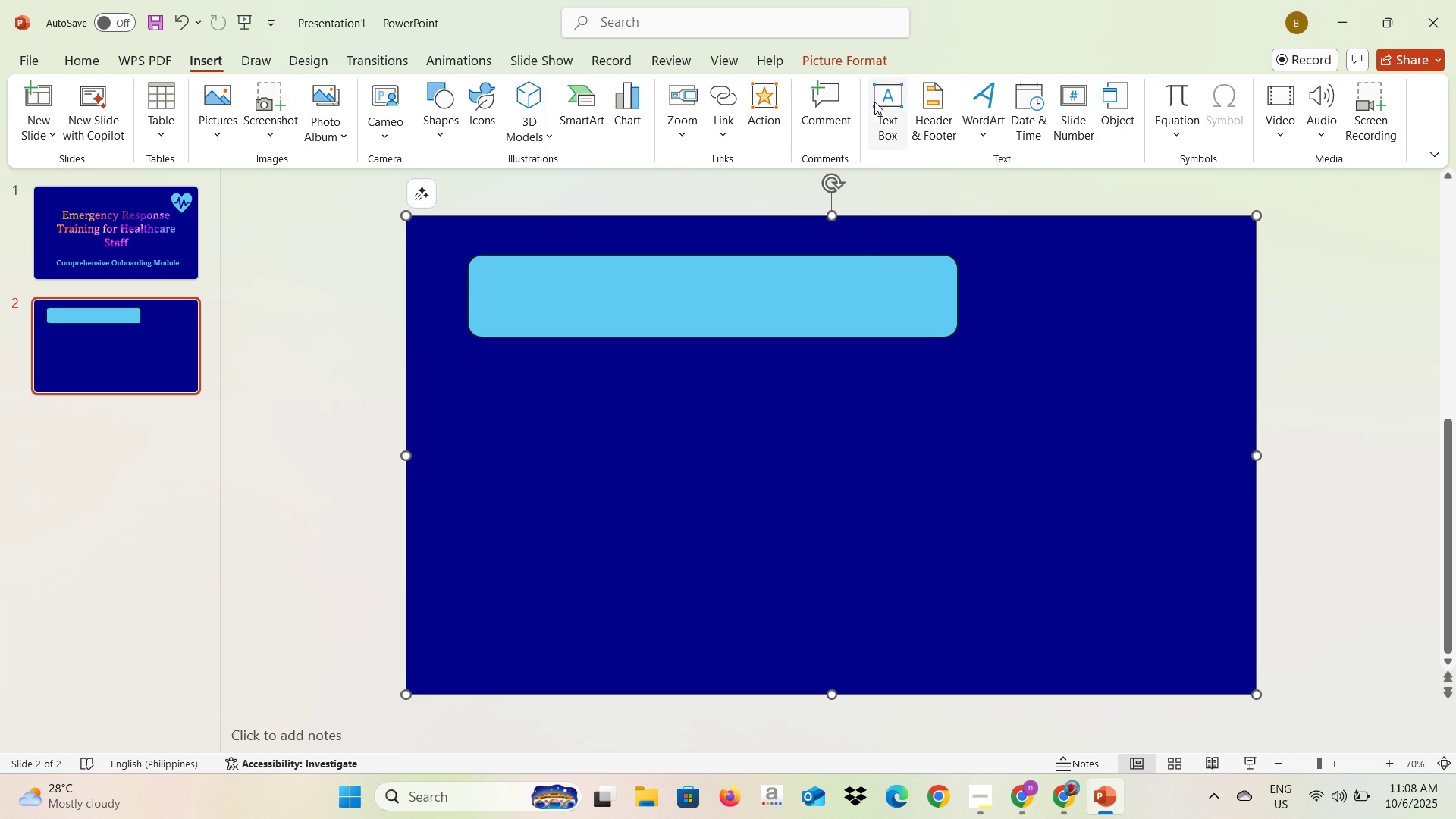 
left_click([881, 105])
 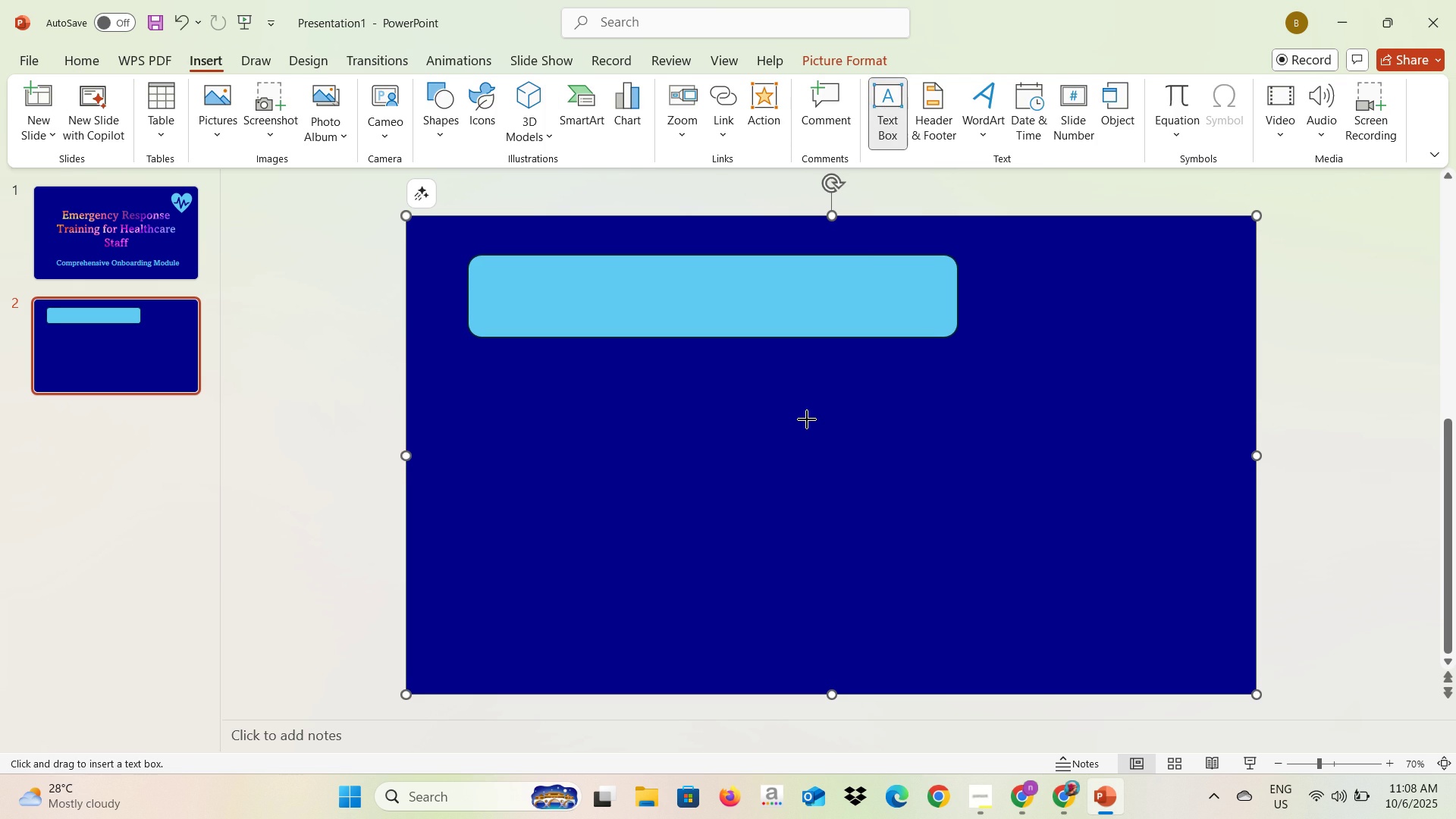 
left_click([807, 419])
 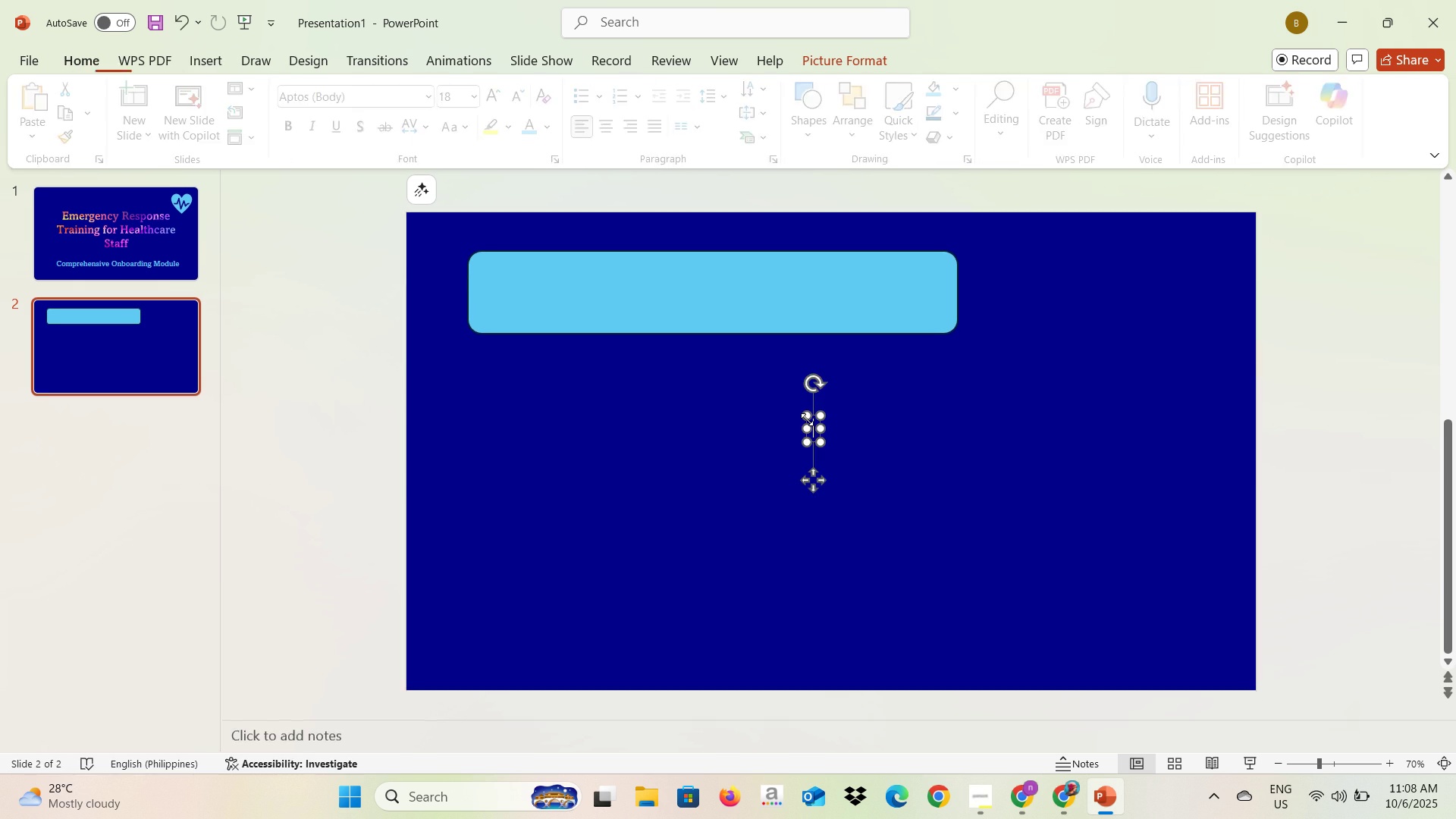 
key(Alt+AltLeft)
 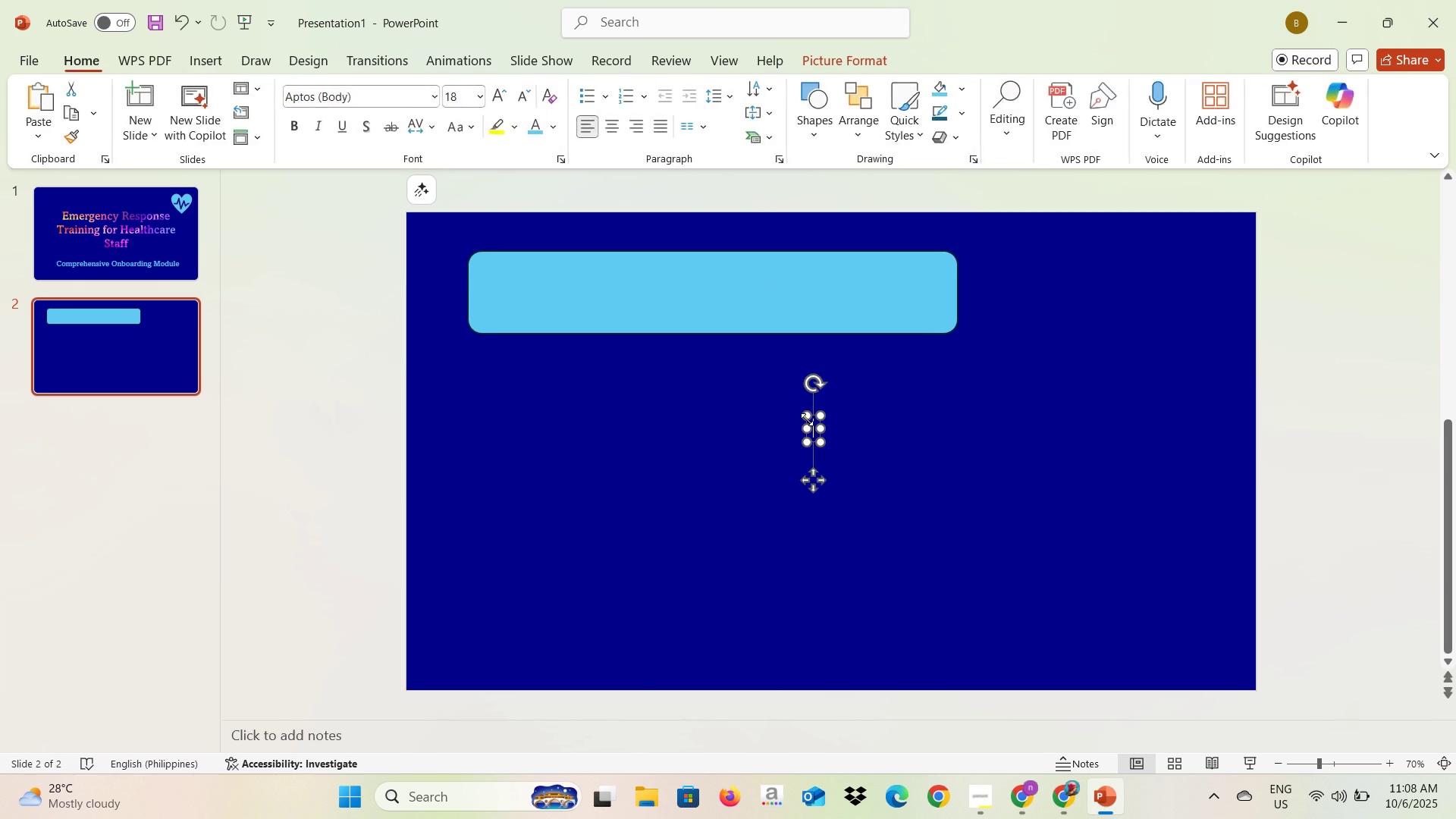 
key(Alt+Tab)